 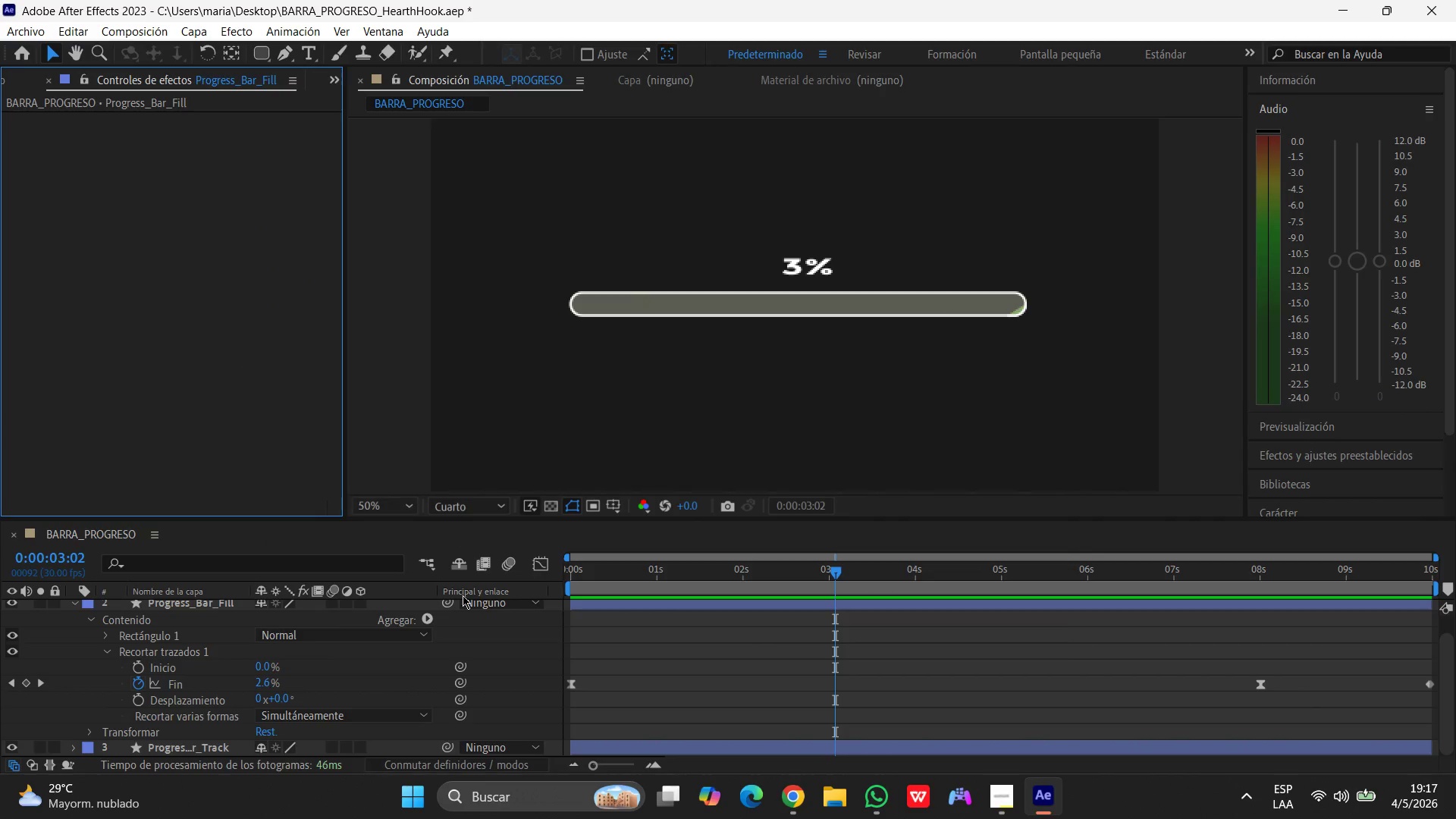 
left_click([643, 665])
 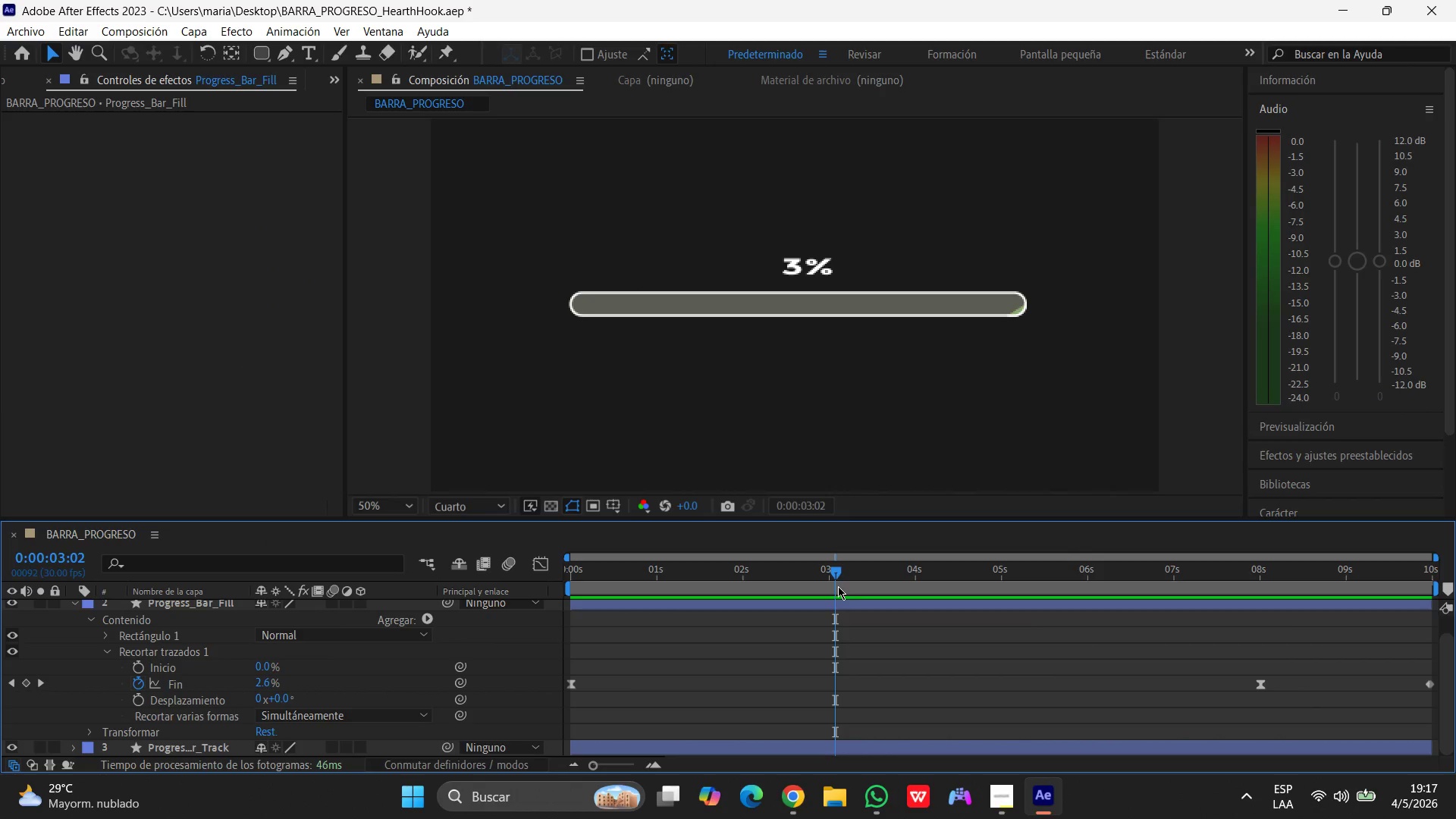 
left_click_drag(start_coordinate=[841, 578], to_coordinate=[591, 588])
 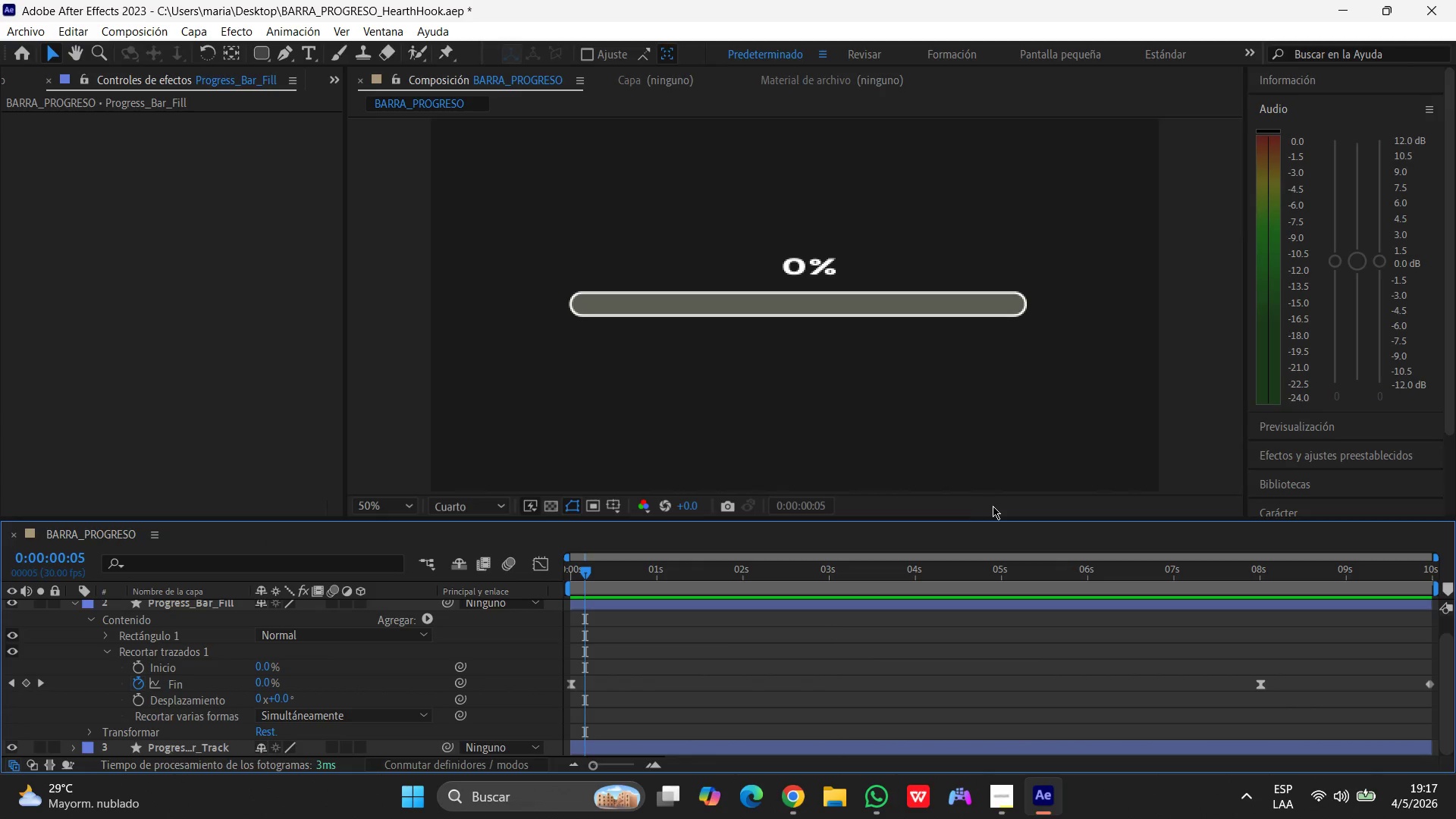 
left_click([995, 506])
 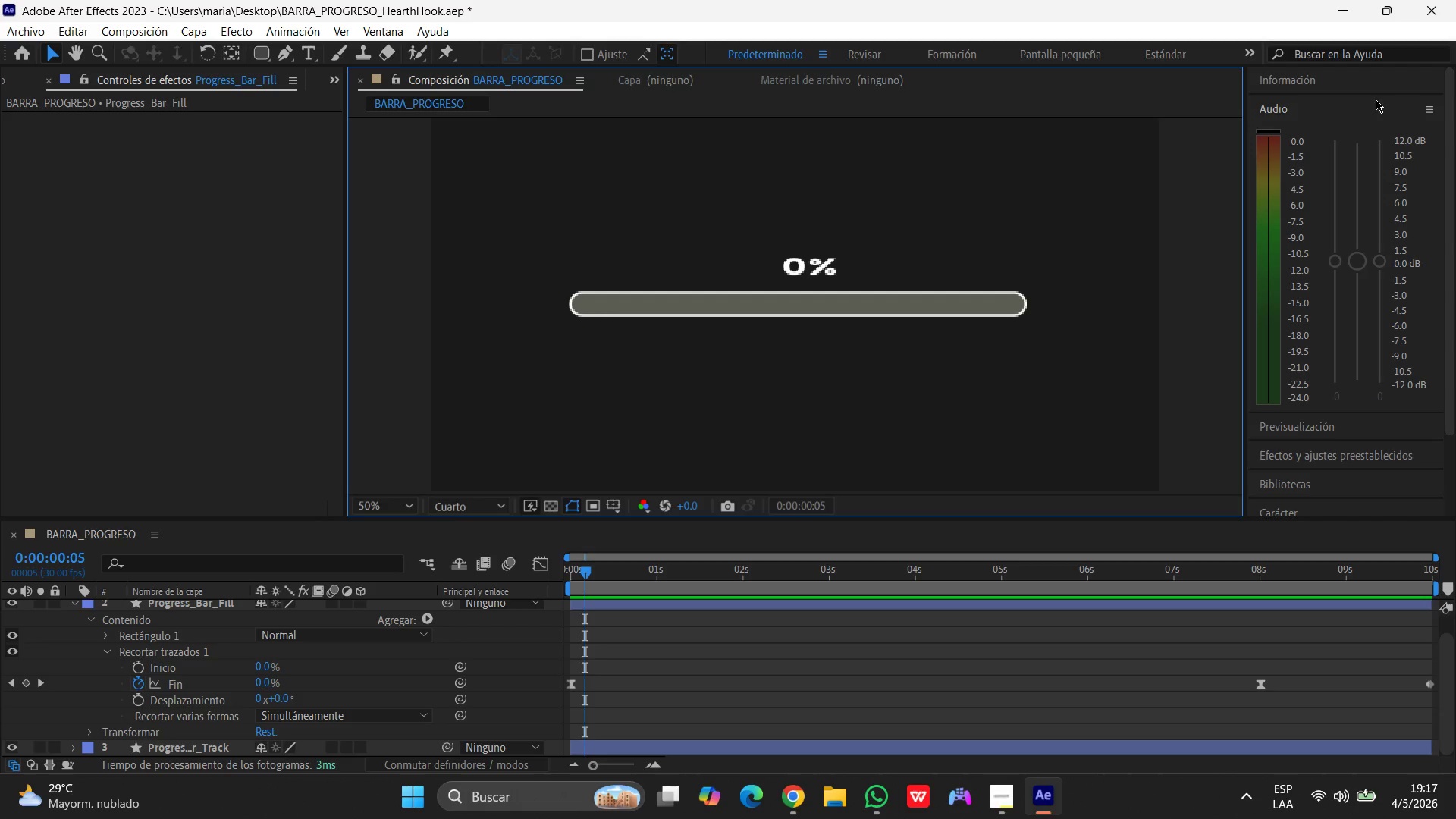 
mouse_move([1382, 86])
 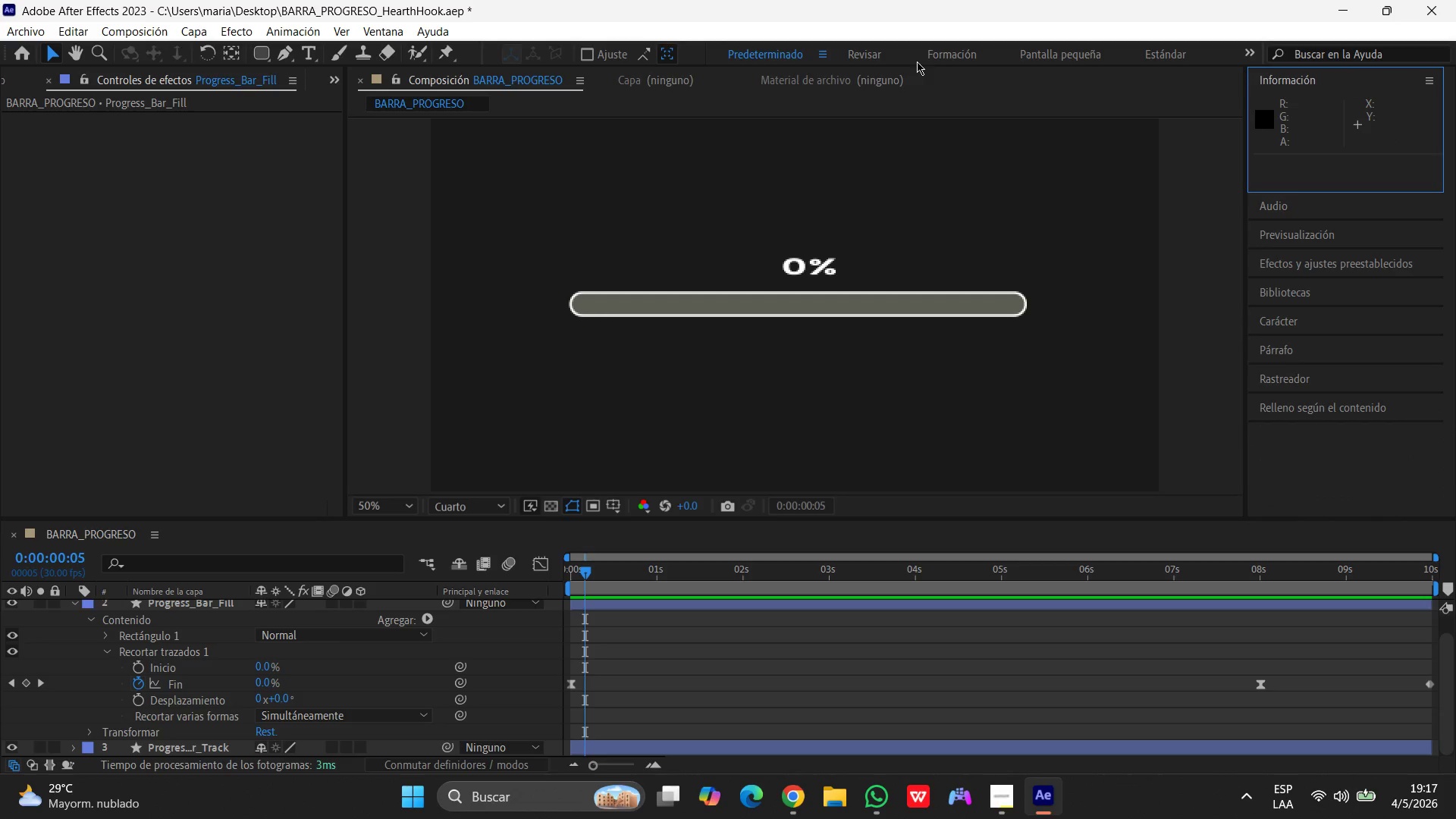 